 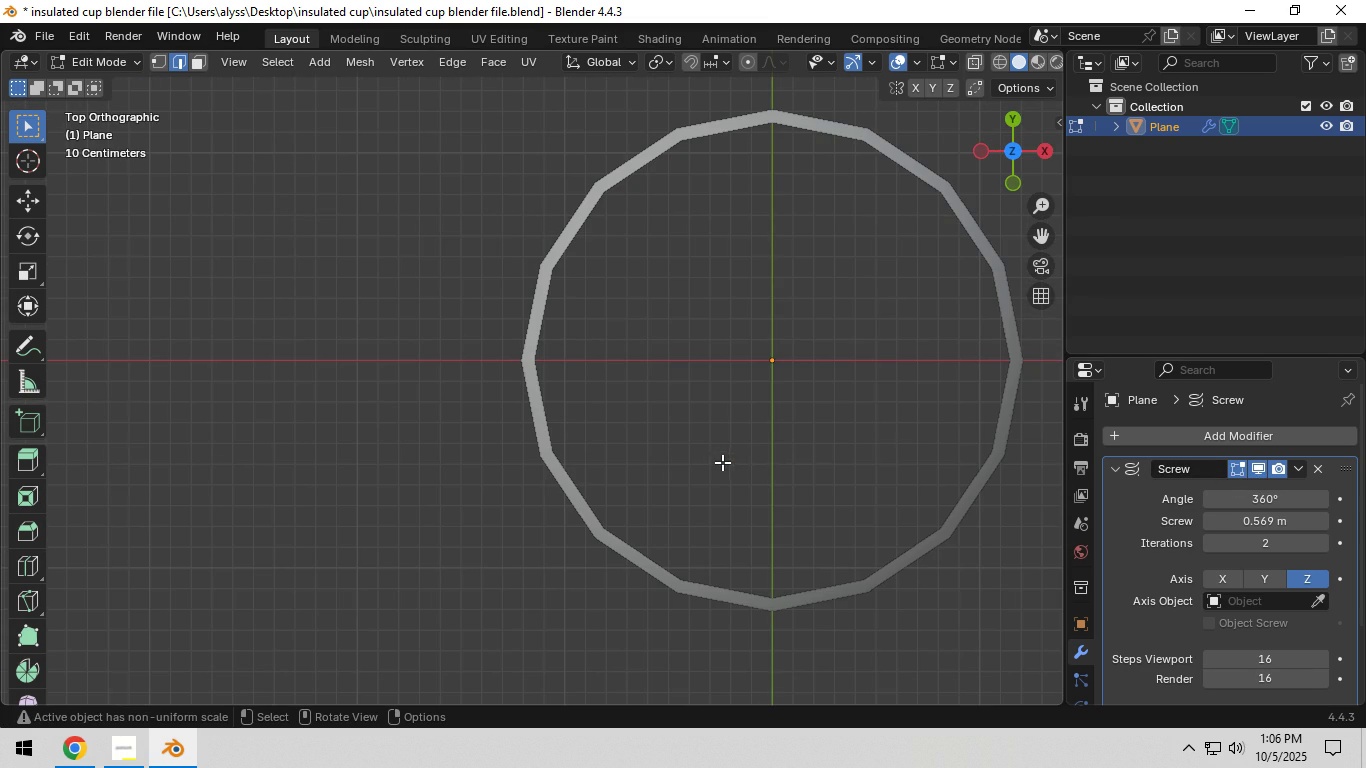 
scroll: coordinate [822, 388], scroll_direction: up, amount: 2.0
 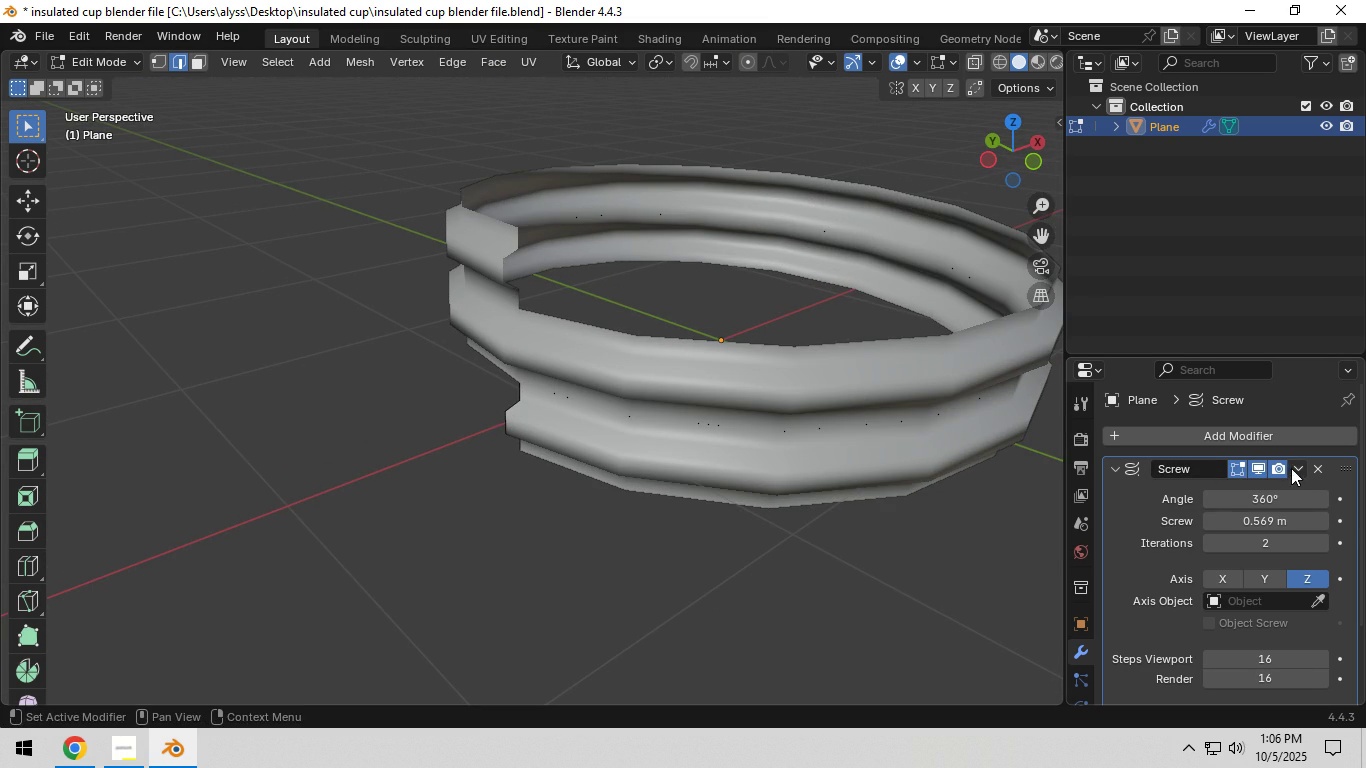 
left_click([1296, 468])
 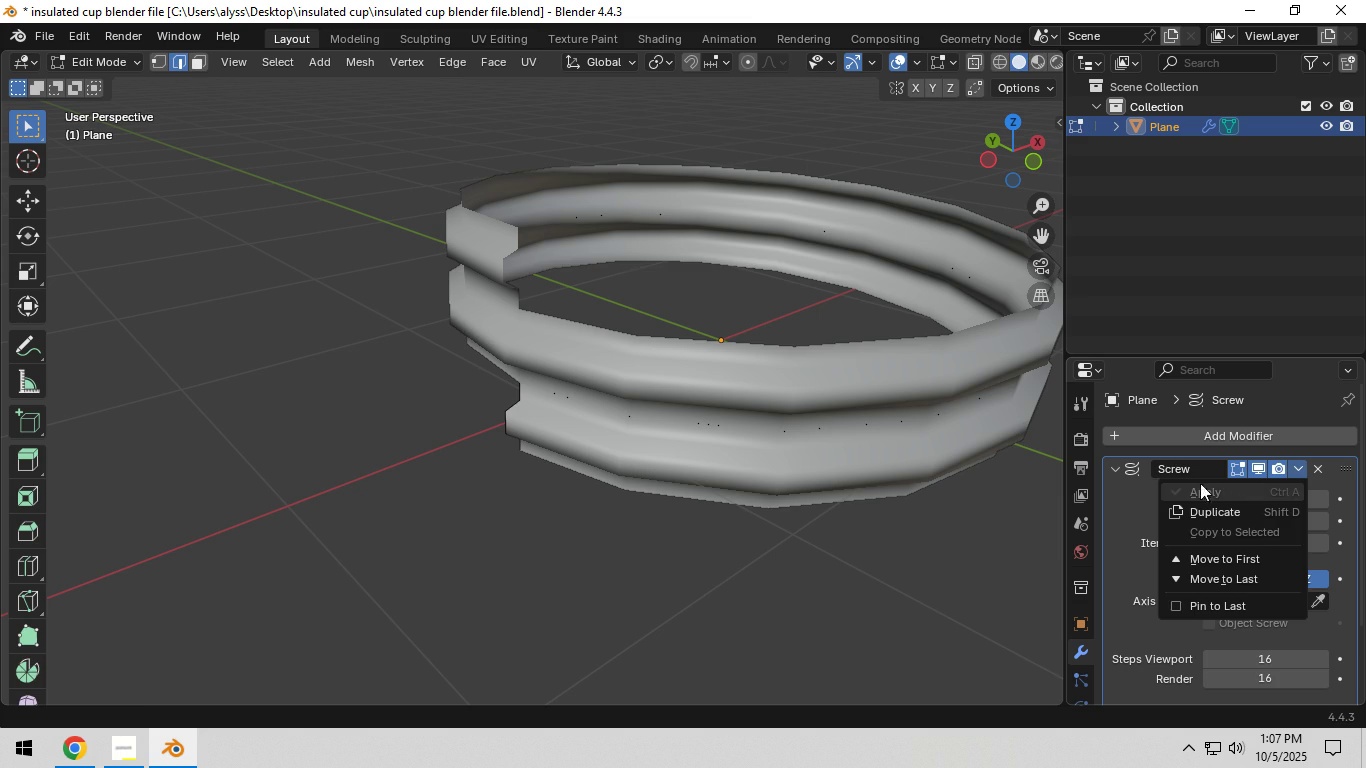 
key(Tab)
 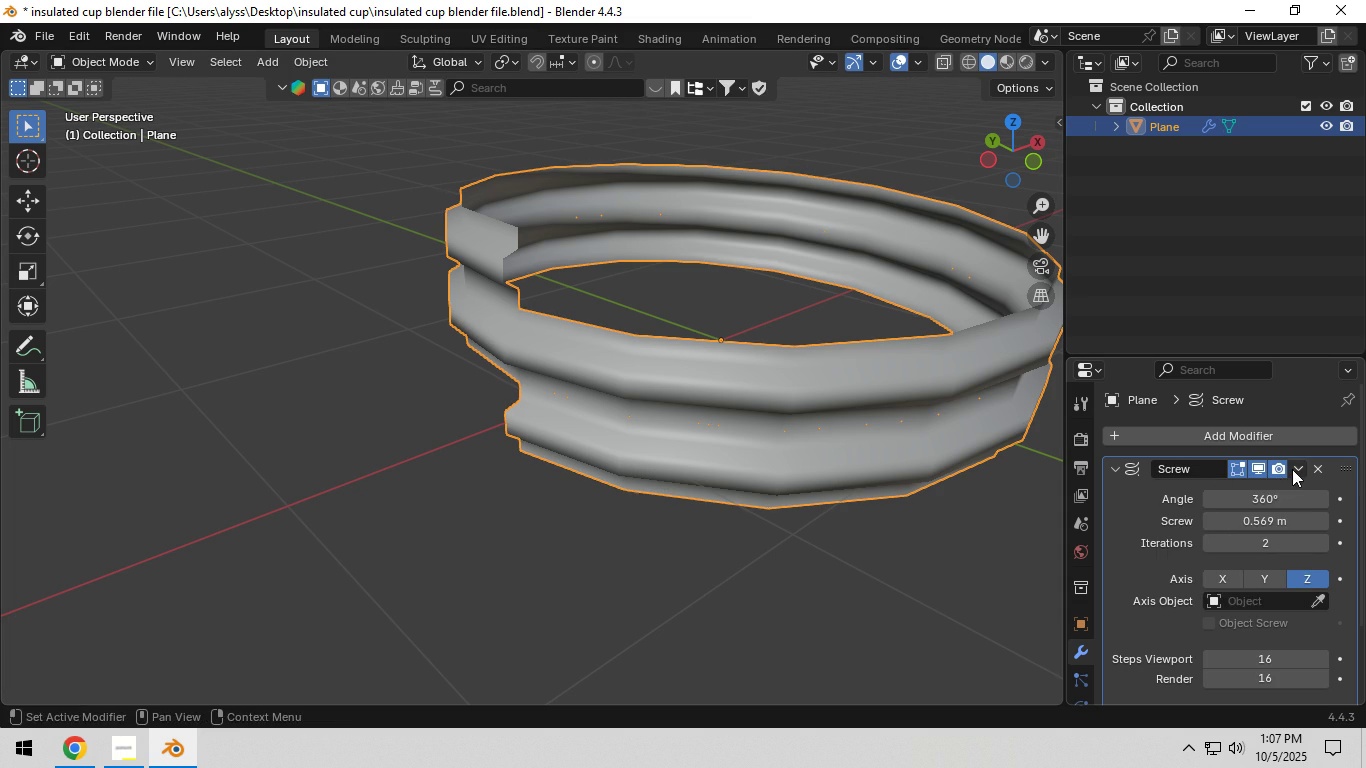 
left_click([1295, 469])
 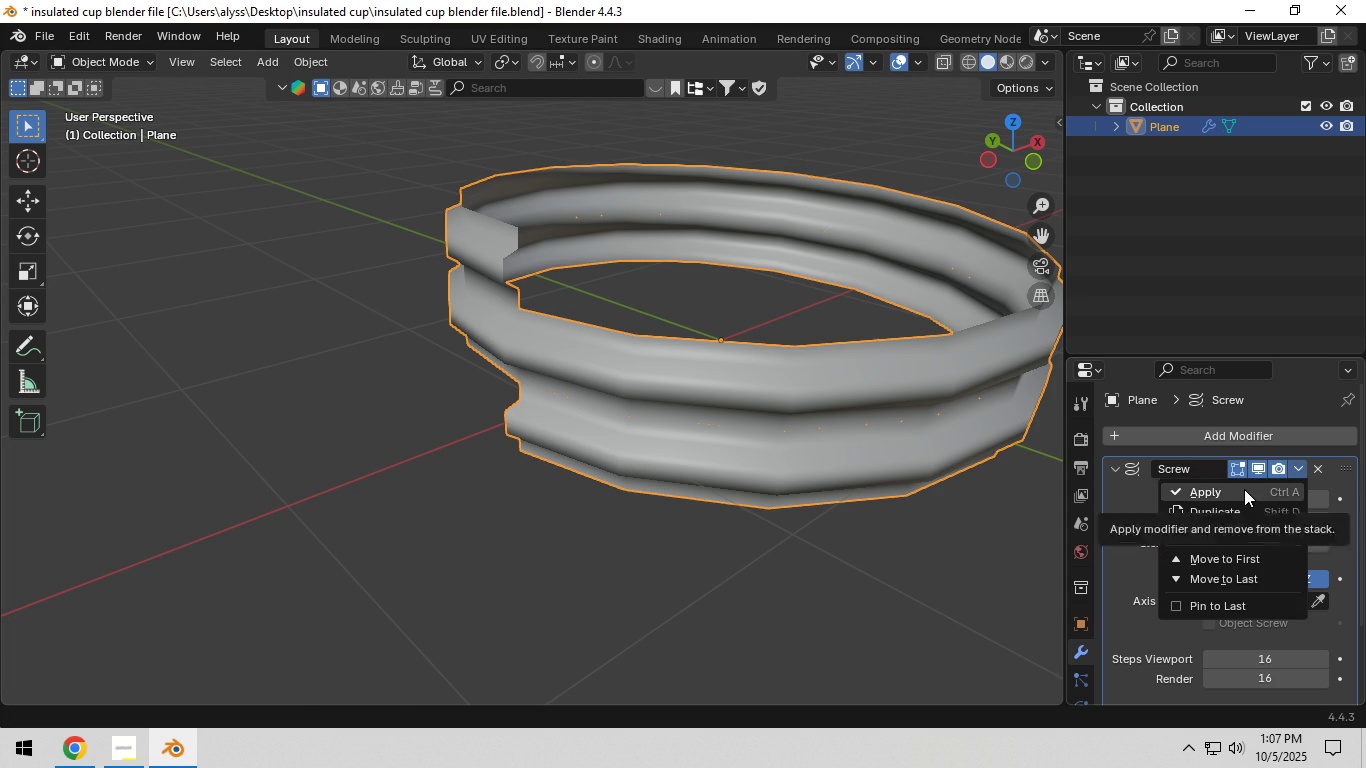 
left_click([1244, 489])
 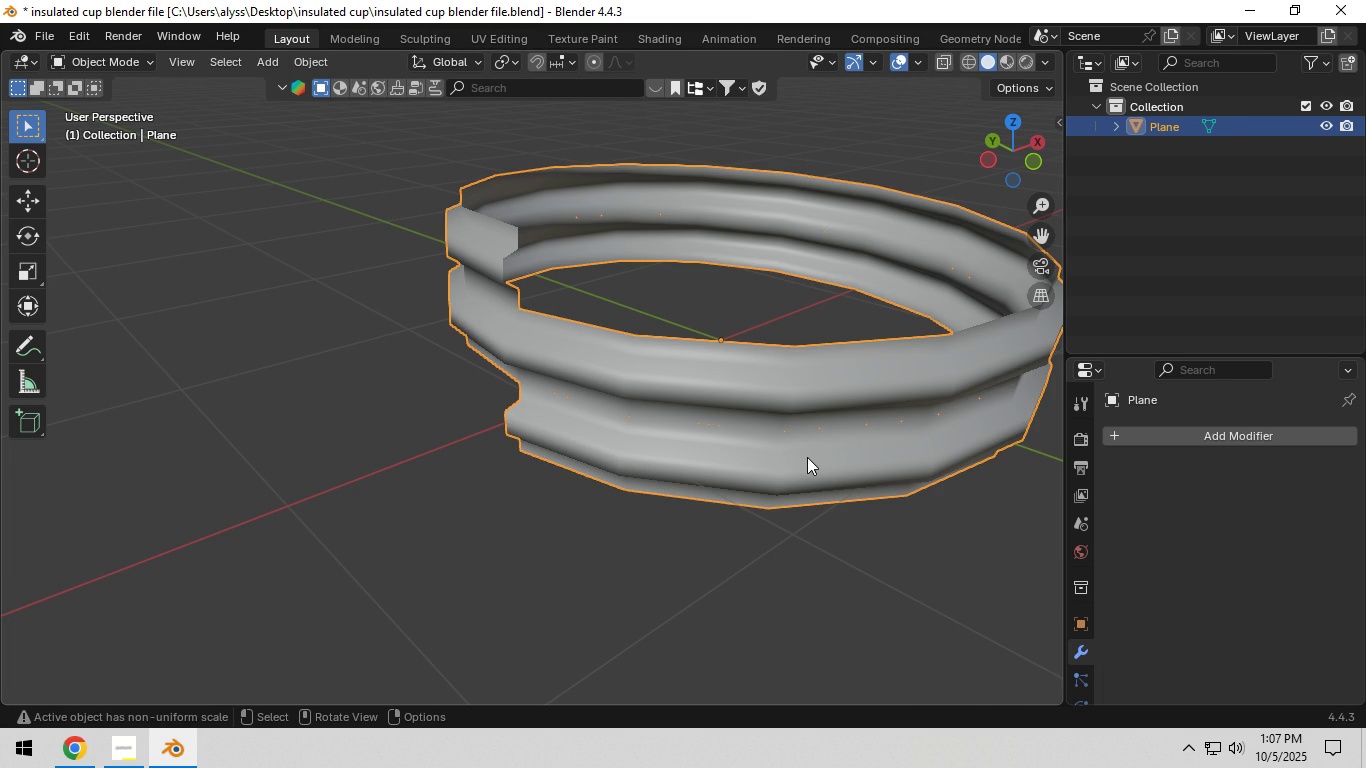 
key(Tab)
type(a1[F3])
 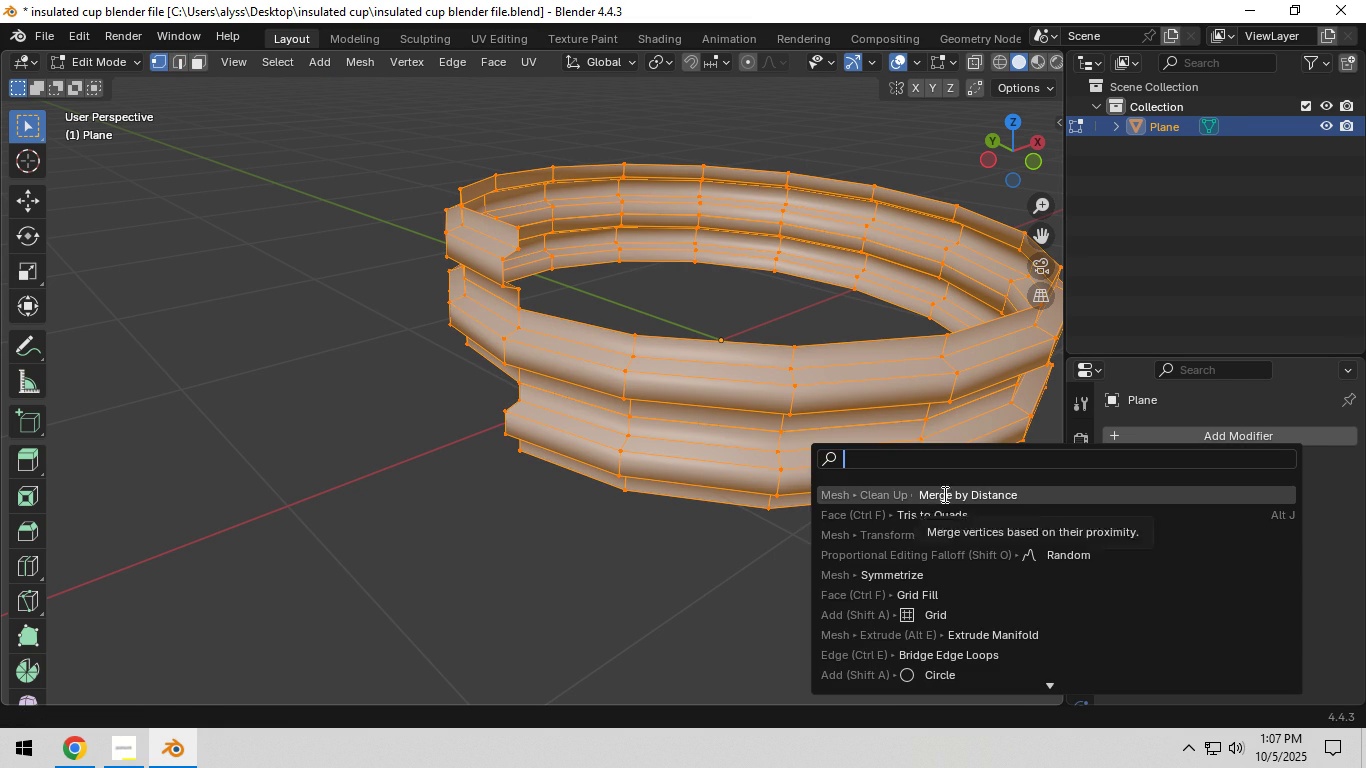 
left_click([943, 494])
 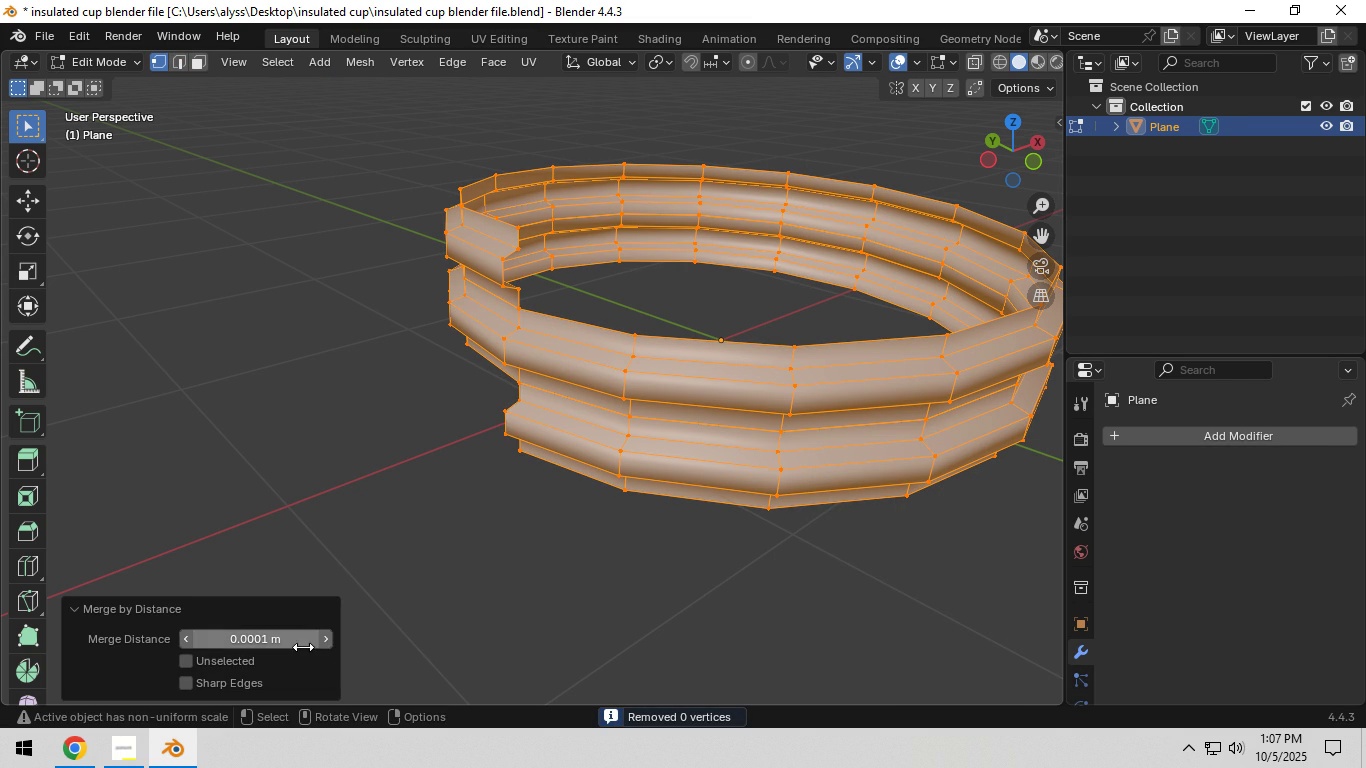 
left_click([279, 645])
 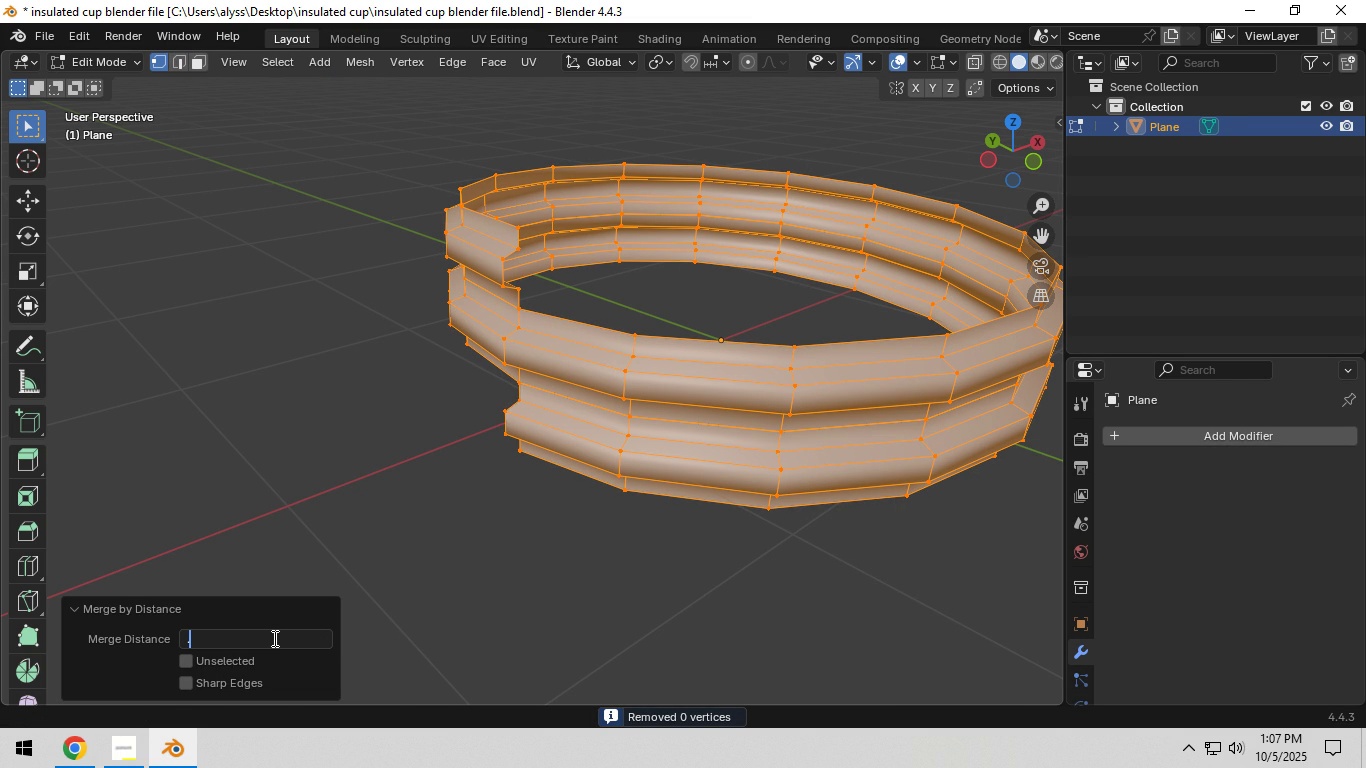 
key(NumpadDecimal)
 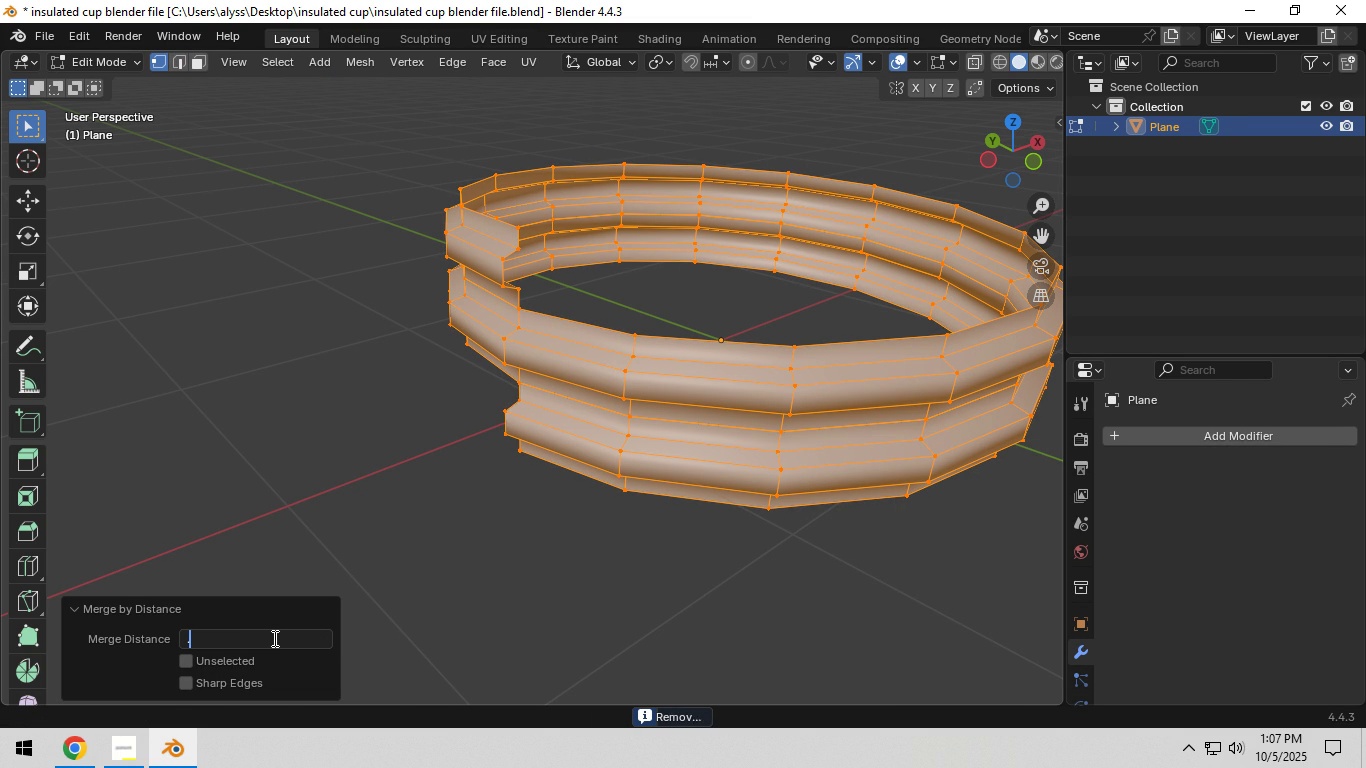 
key(Numpad0)
 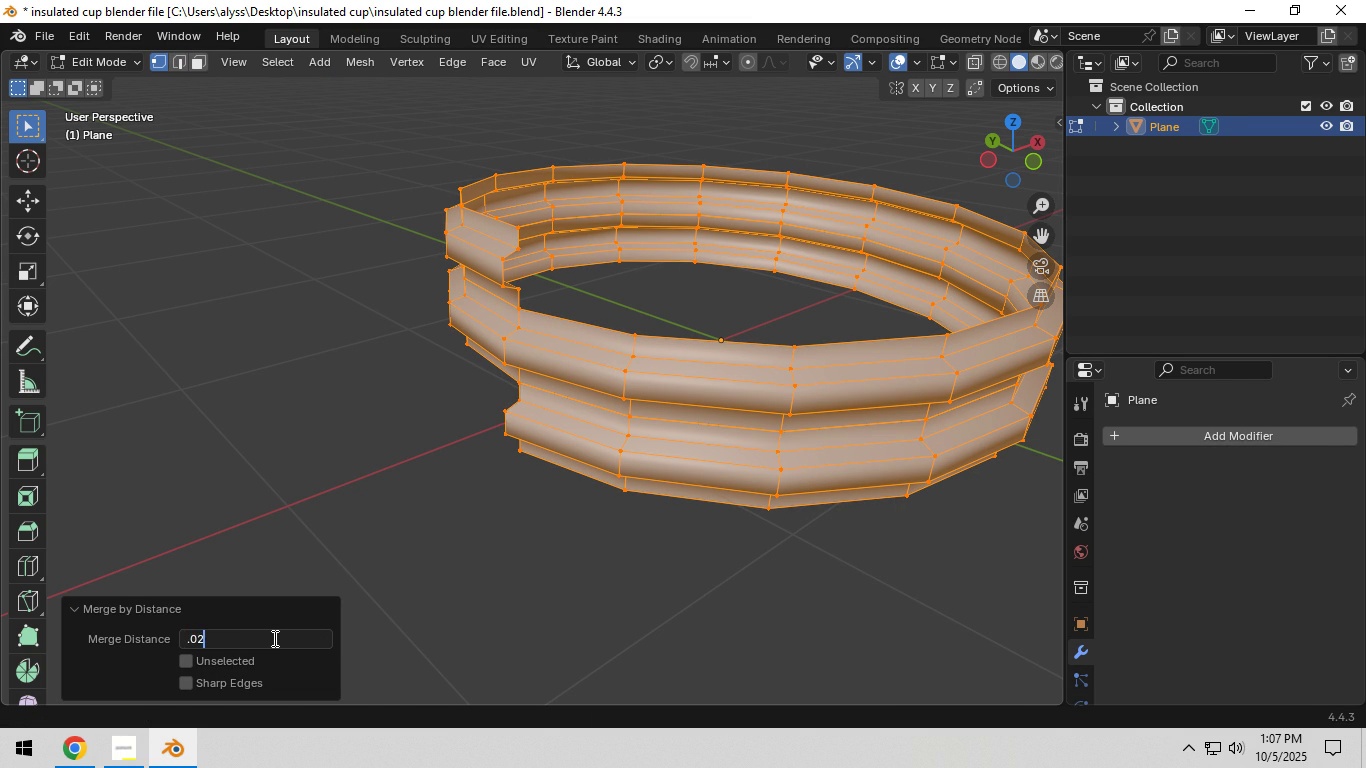 
key(Numpad2)
 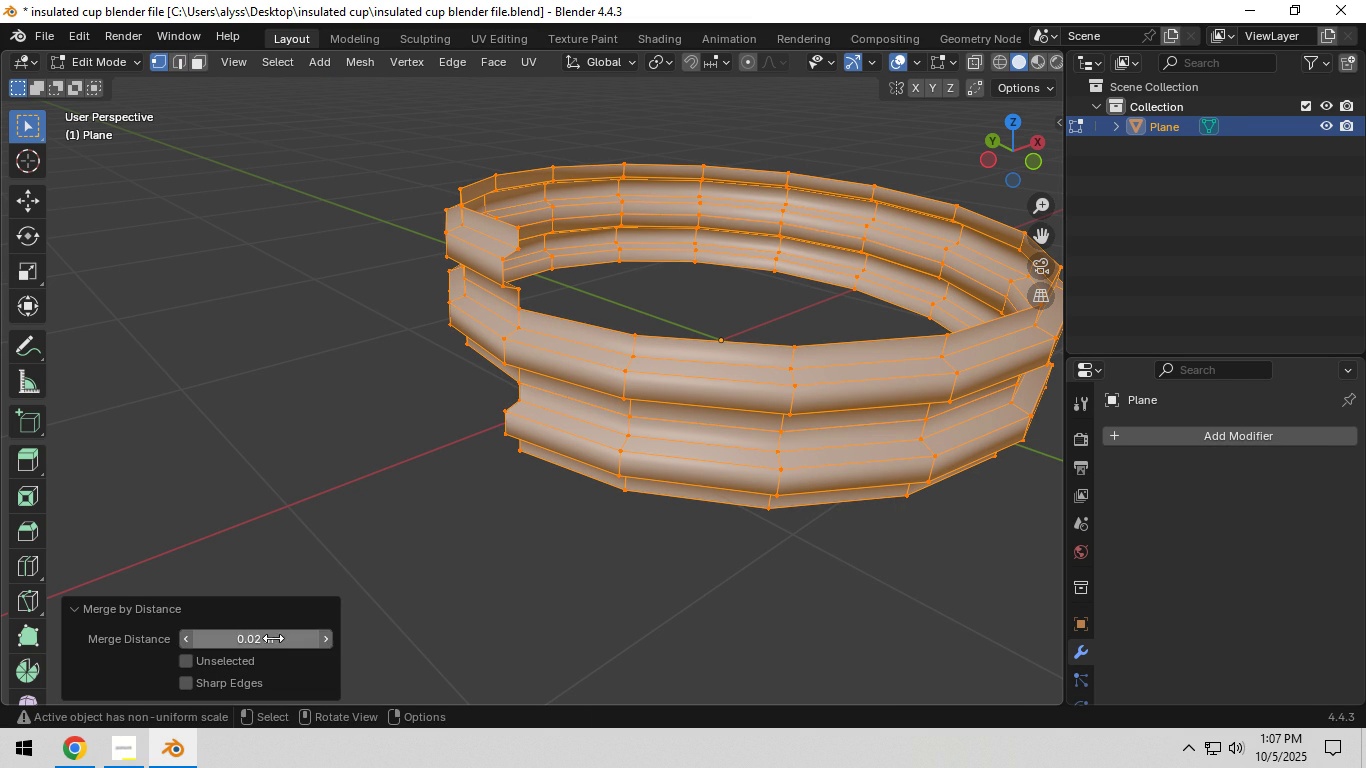 
key(NumpadEnter)
 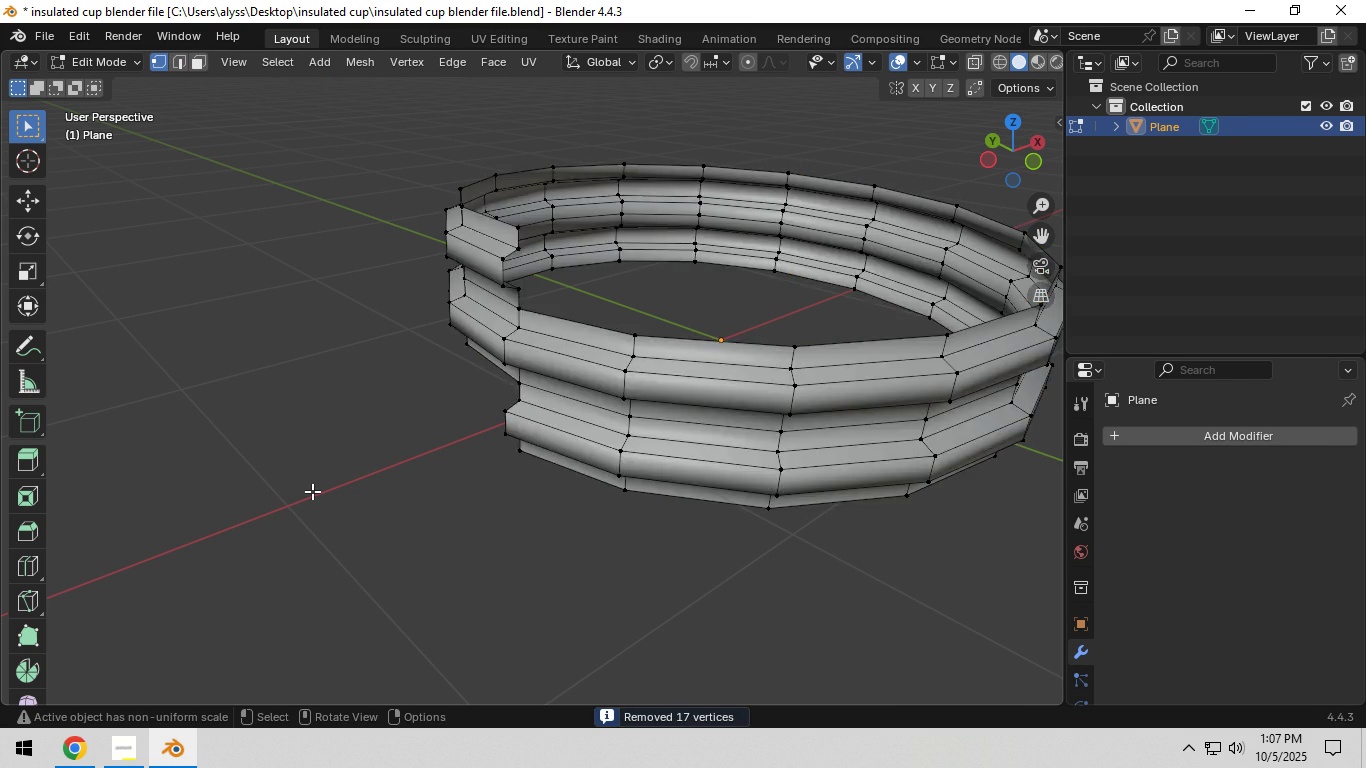 
left_click([312, 491])
 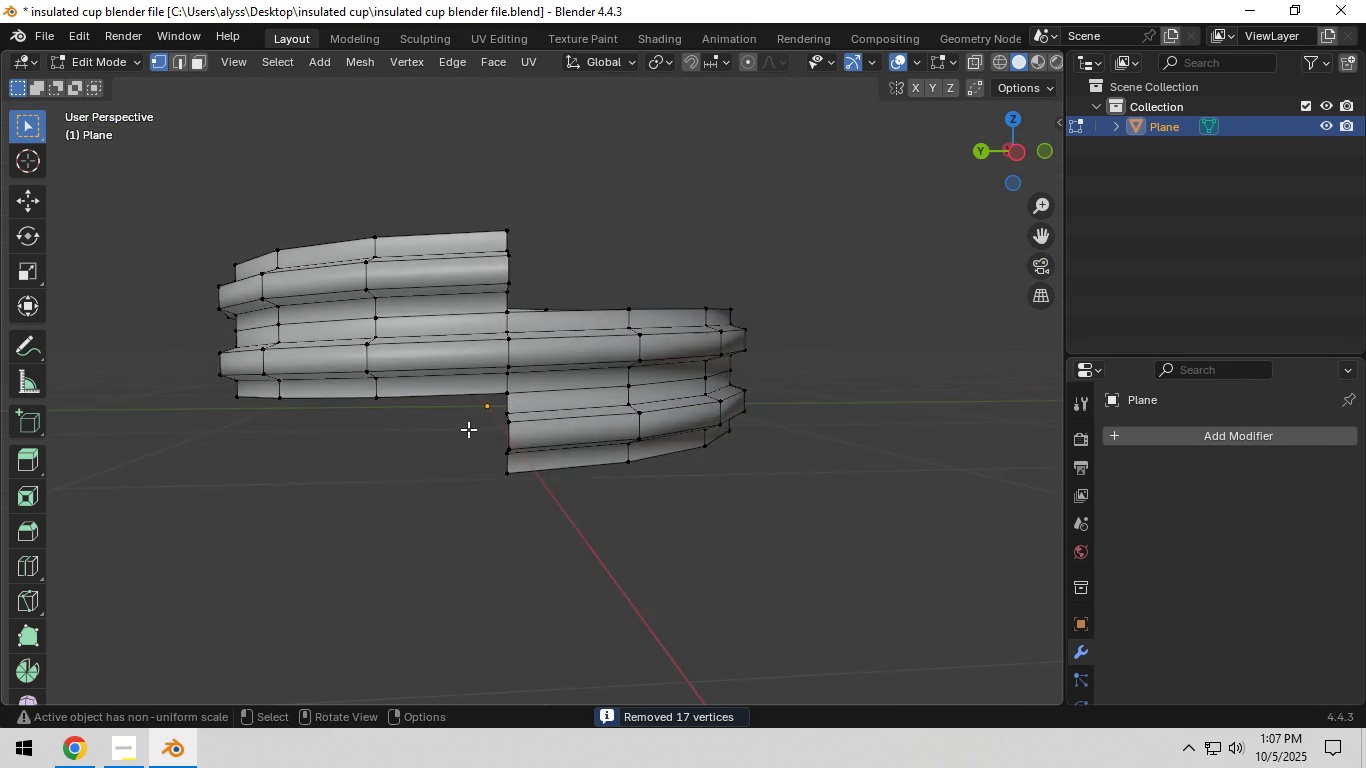 
scroll: coordinate [468, 429], scroll_direction: up, amount: 4.0